 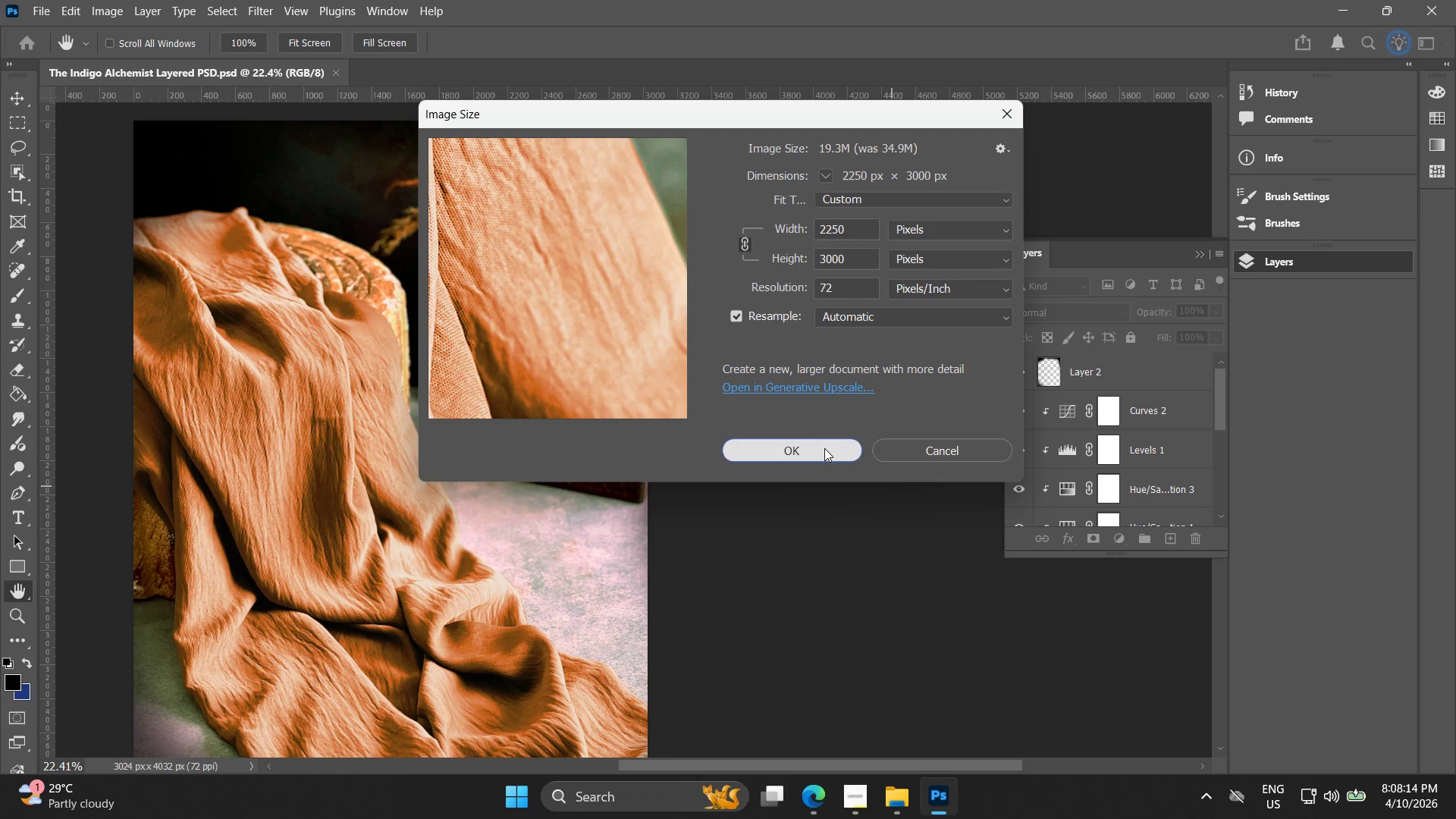 
left_click([822, 445])
 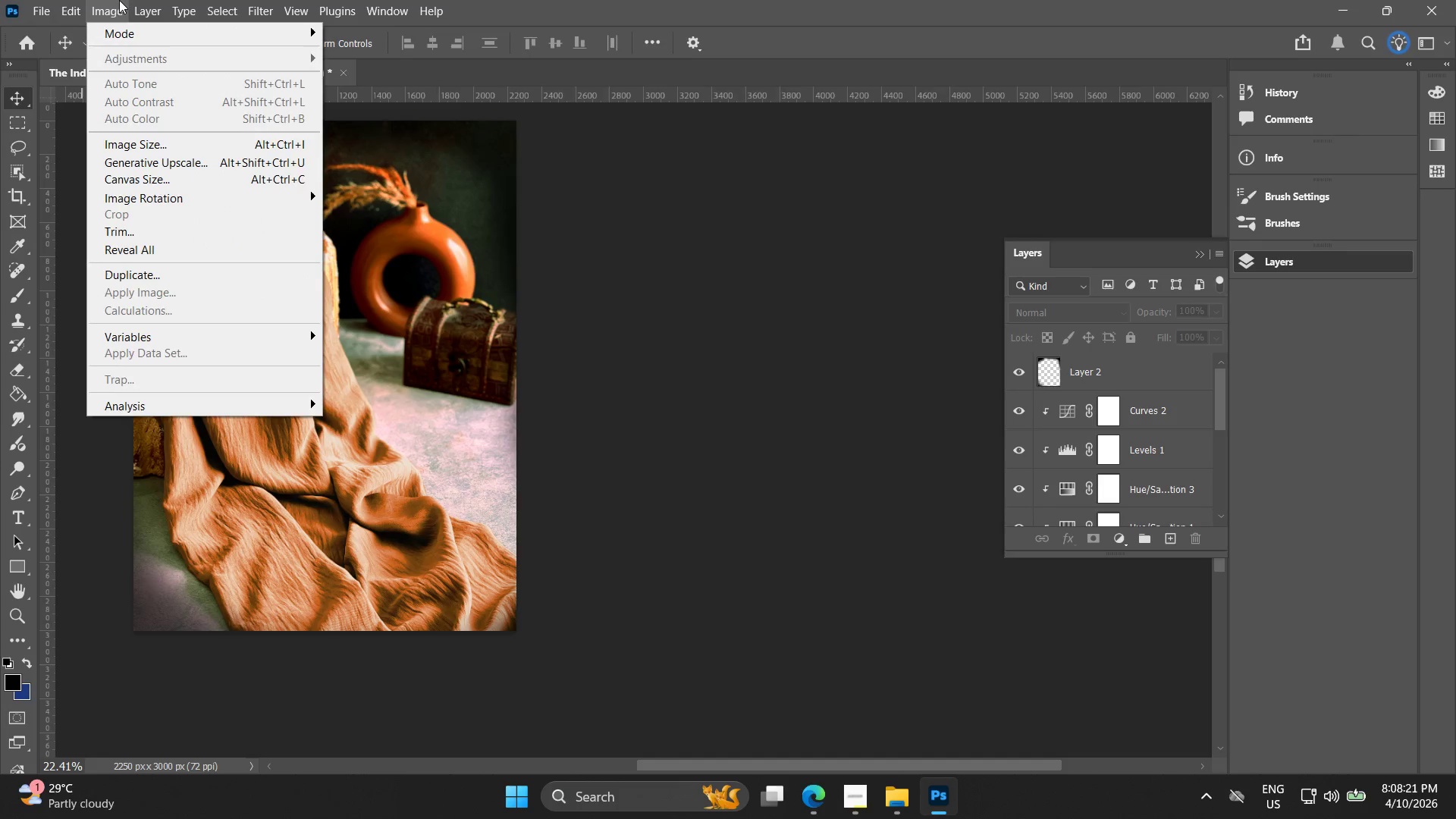 
wait(7.7)
 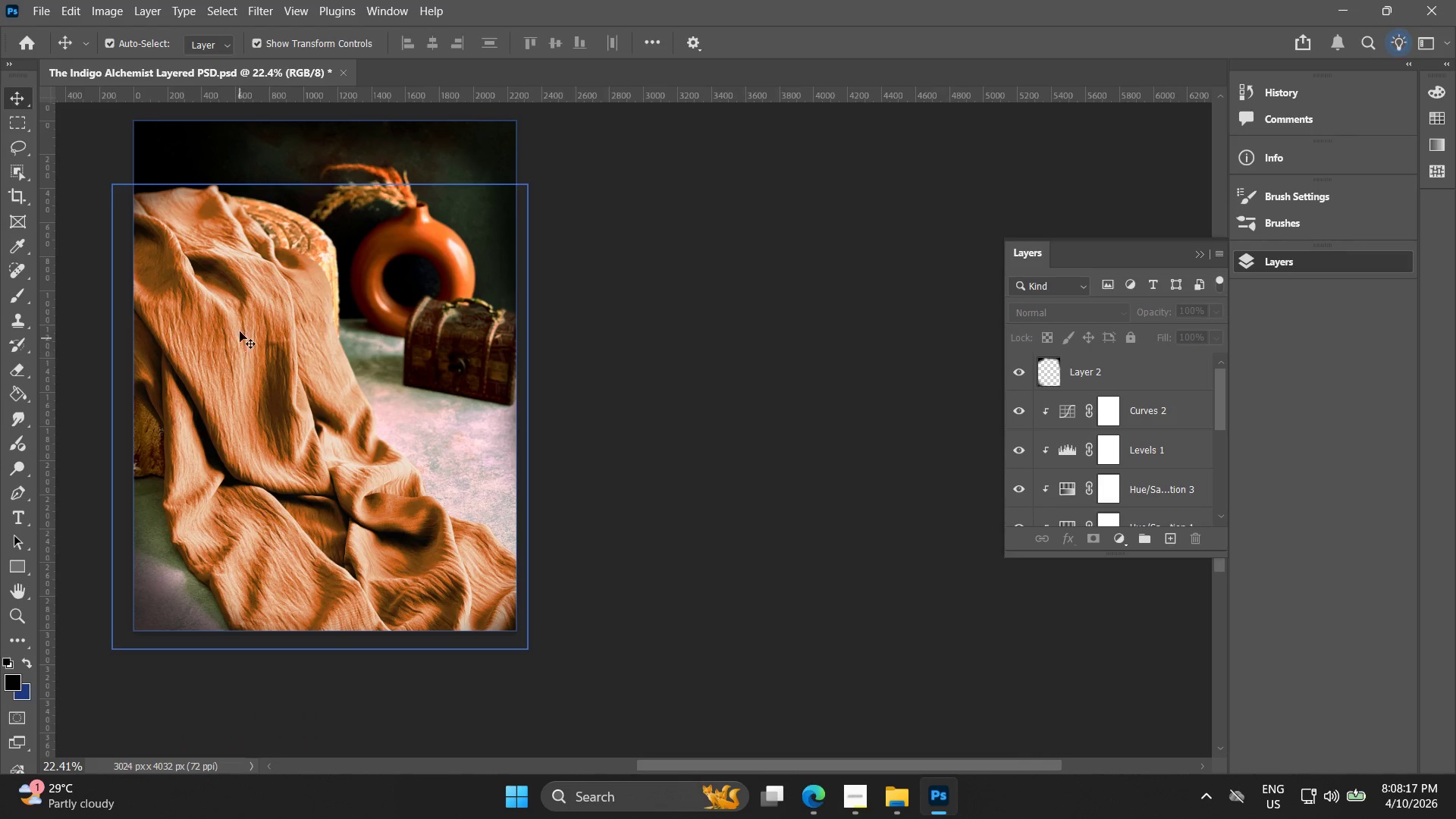 
hold_key(key=AltLeft, duration=1.5)
 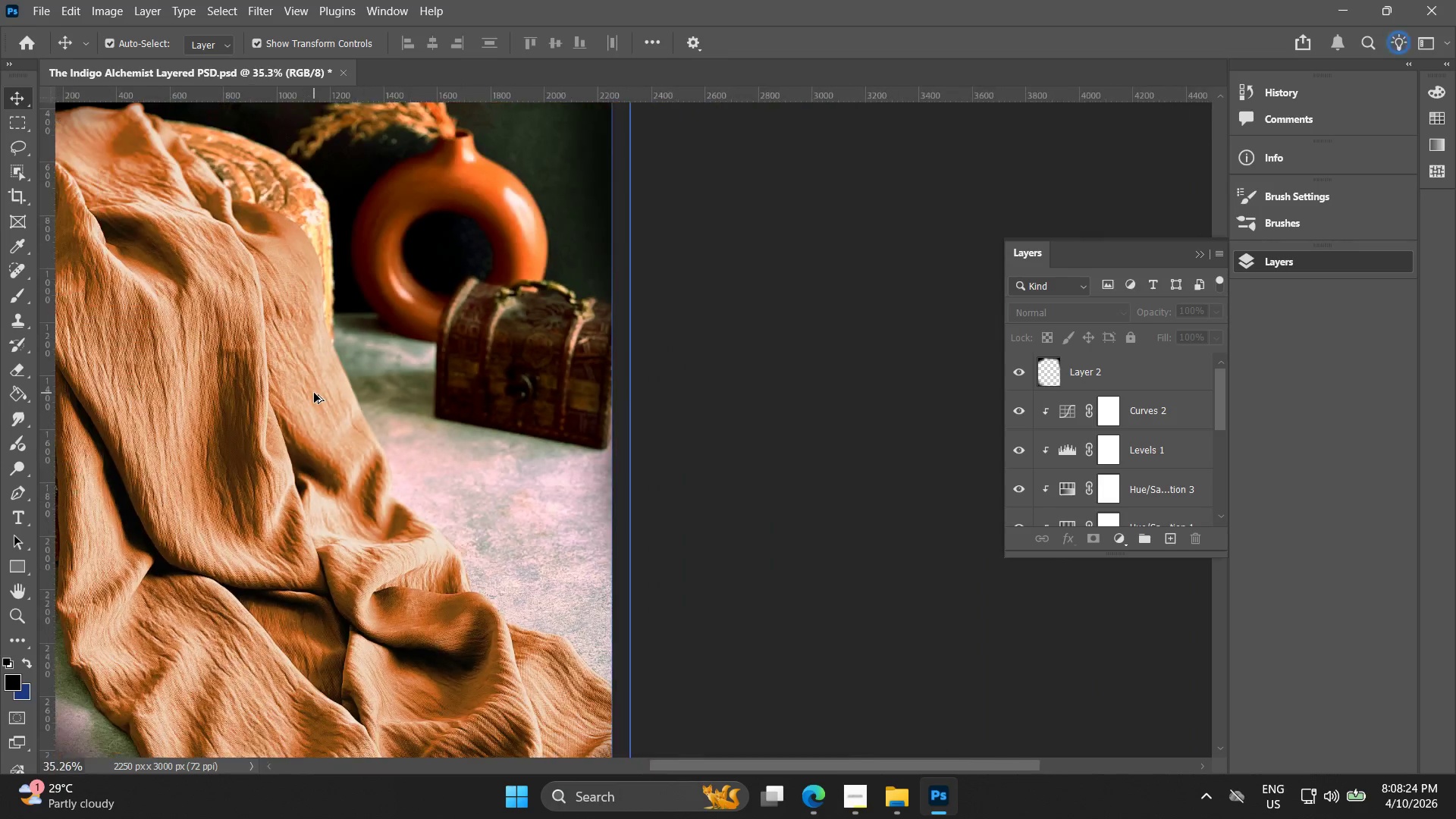 
hold_key(key=AltLeft, duration=0.66)
 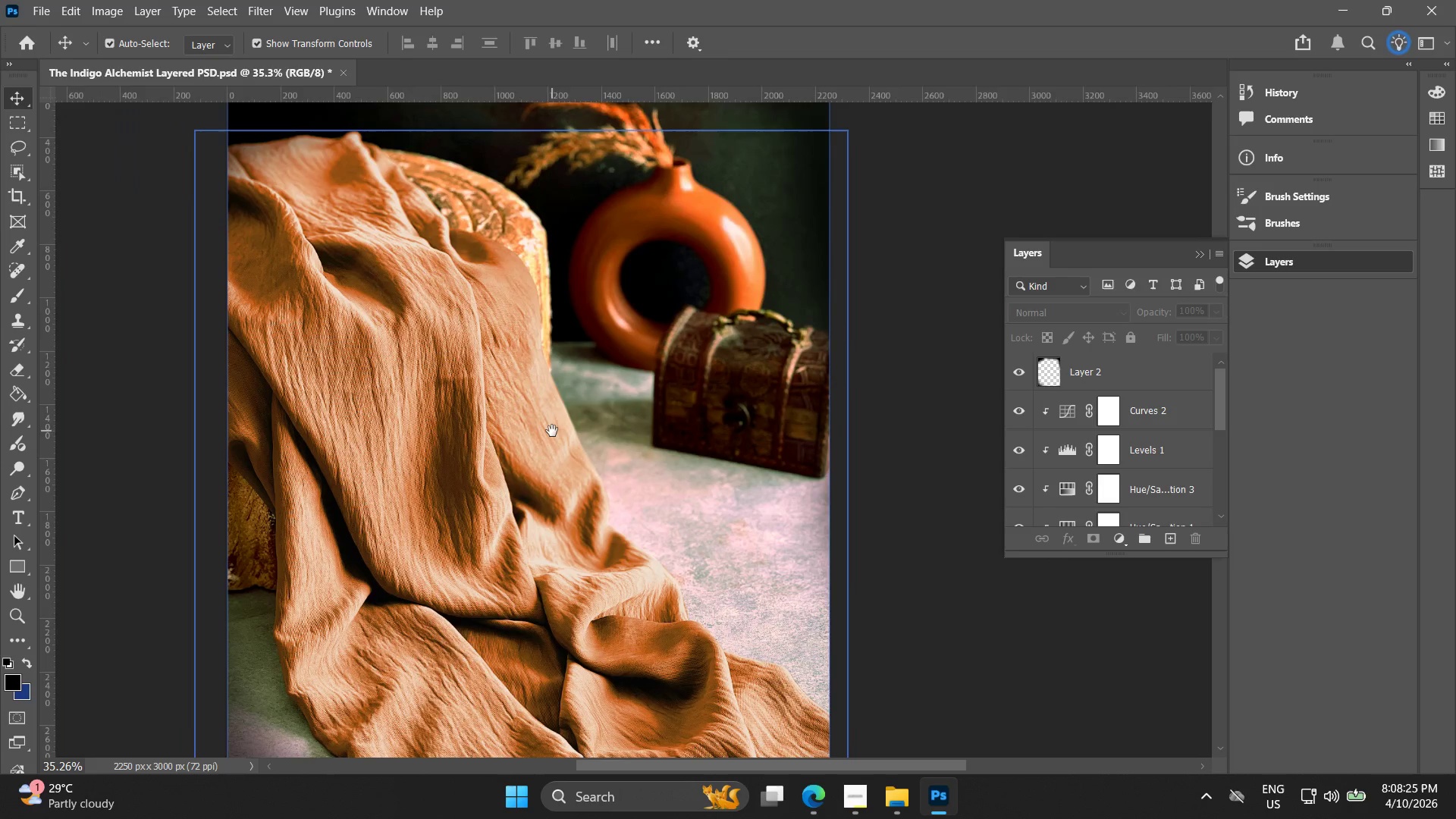 
scroll: coordinate [312, 374], scroll_direction: up, amount: 17.0
 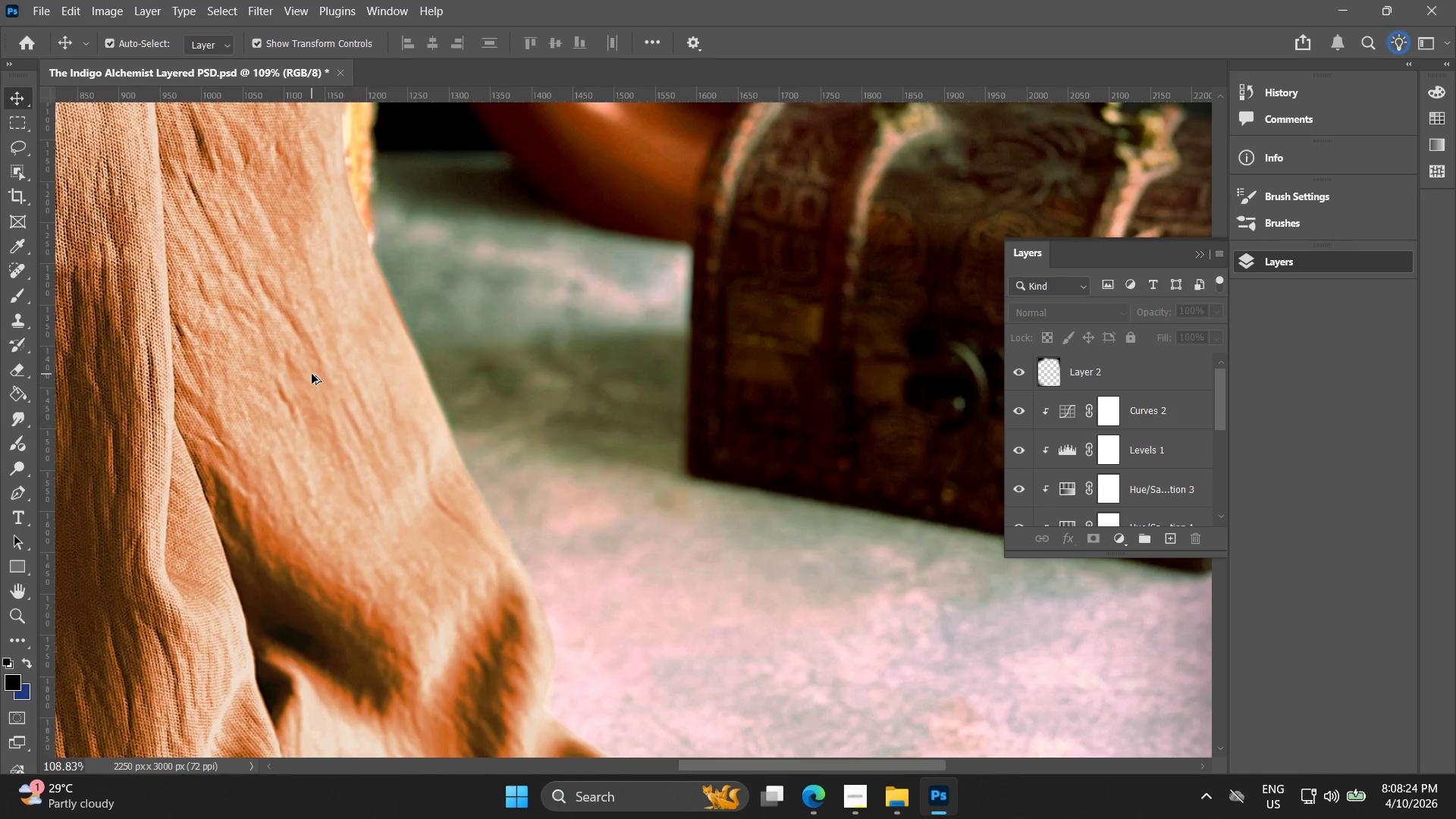 
hold_key(key=Space, duration=0.52)
 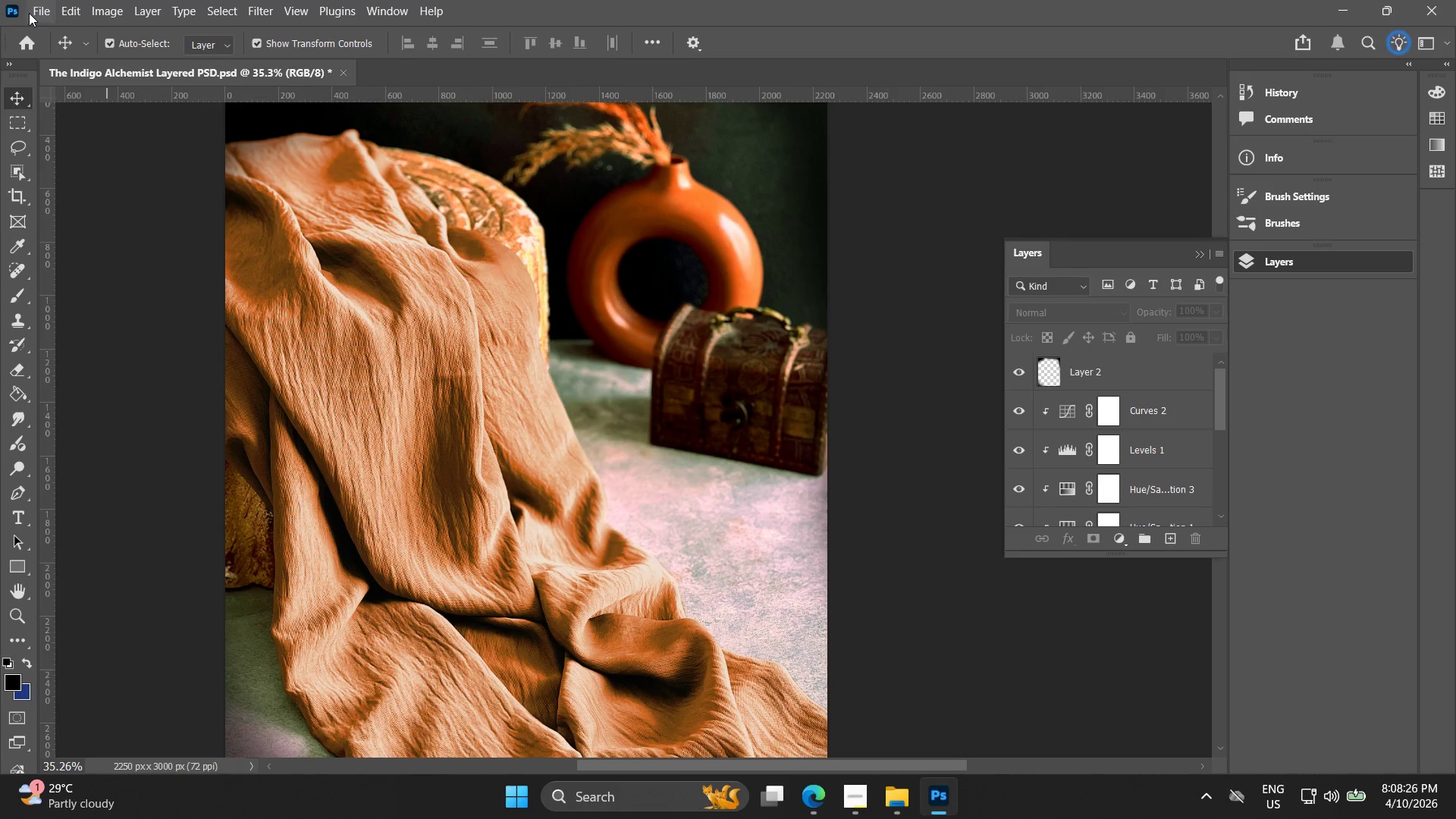 
left_click_drag(start_coordinate=[334, 402], to_coordinate=[550, 428])
 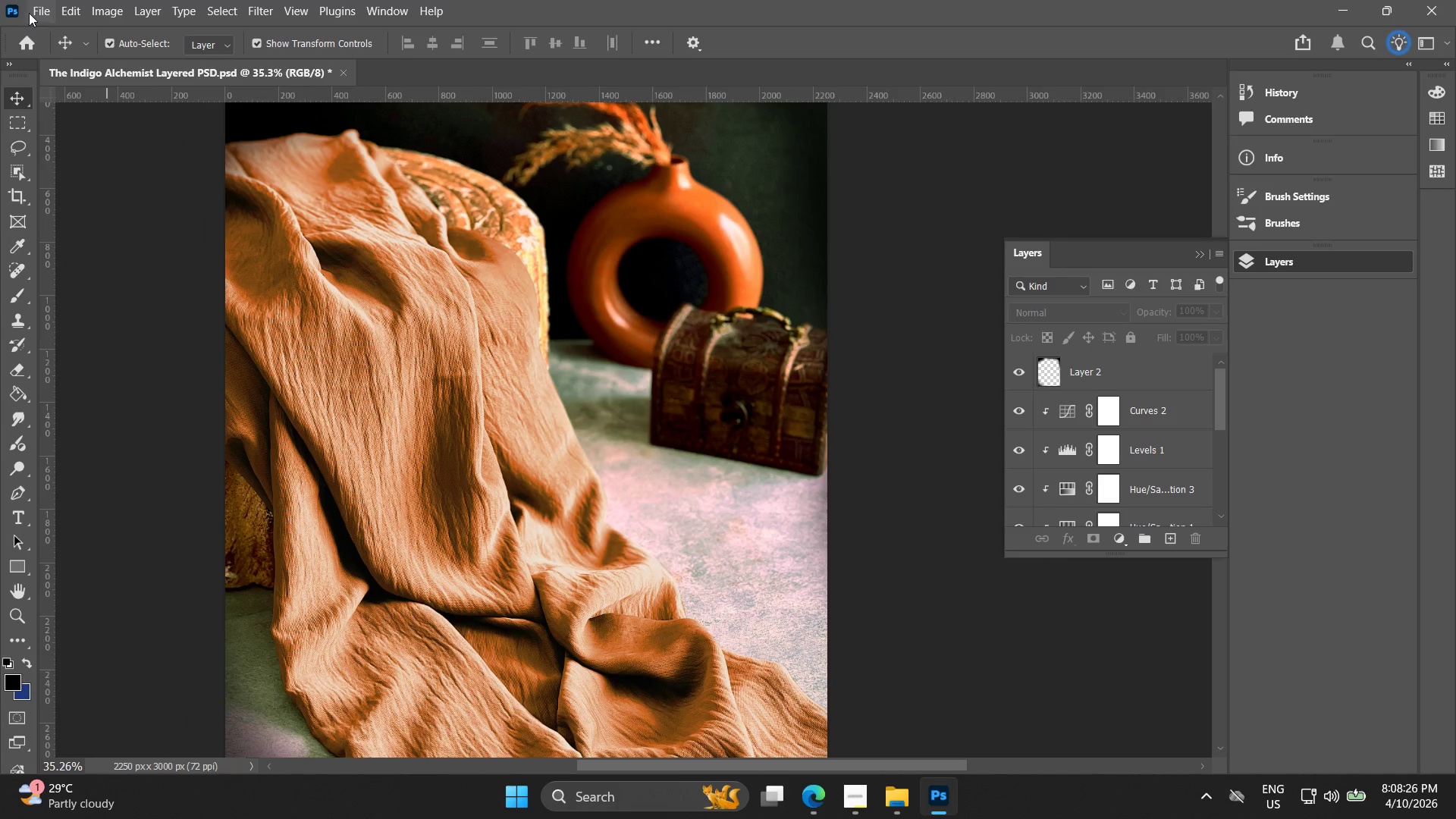 
scroll: coordinate [314, 393], scroll_direction: down, amount: 12.0
 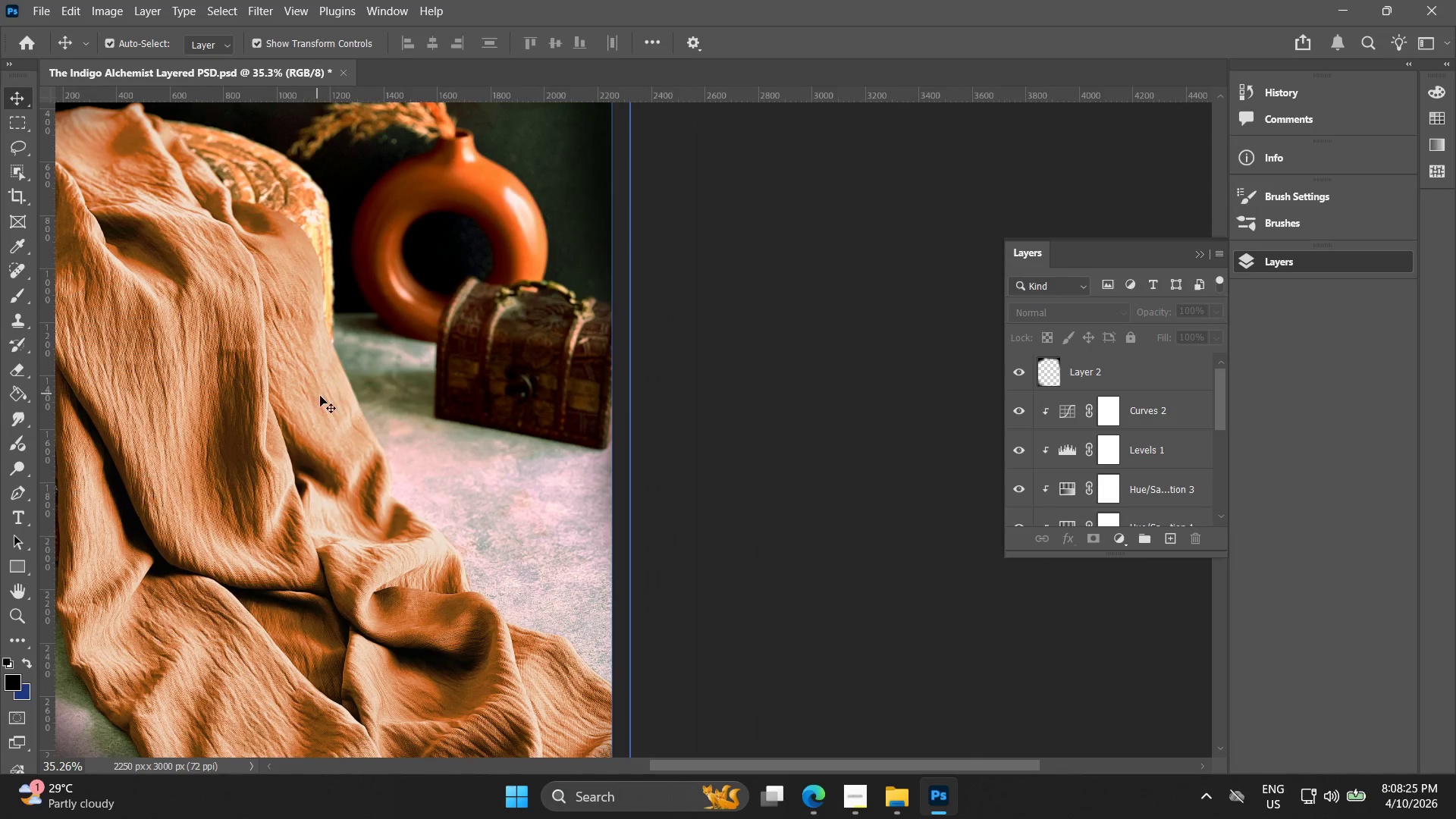 
left_click([46, 15])
 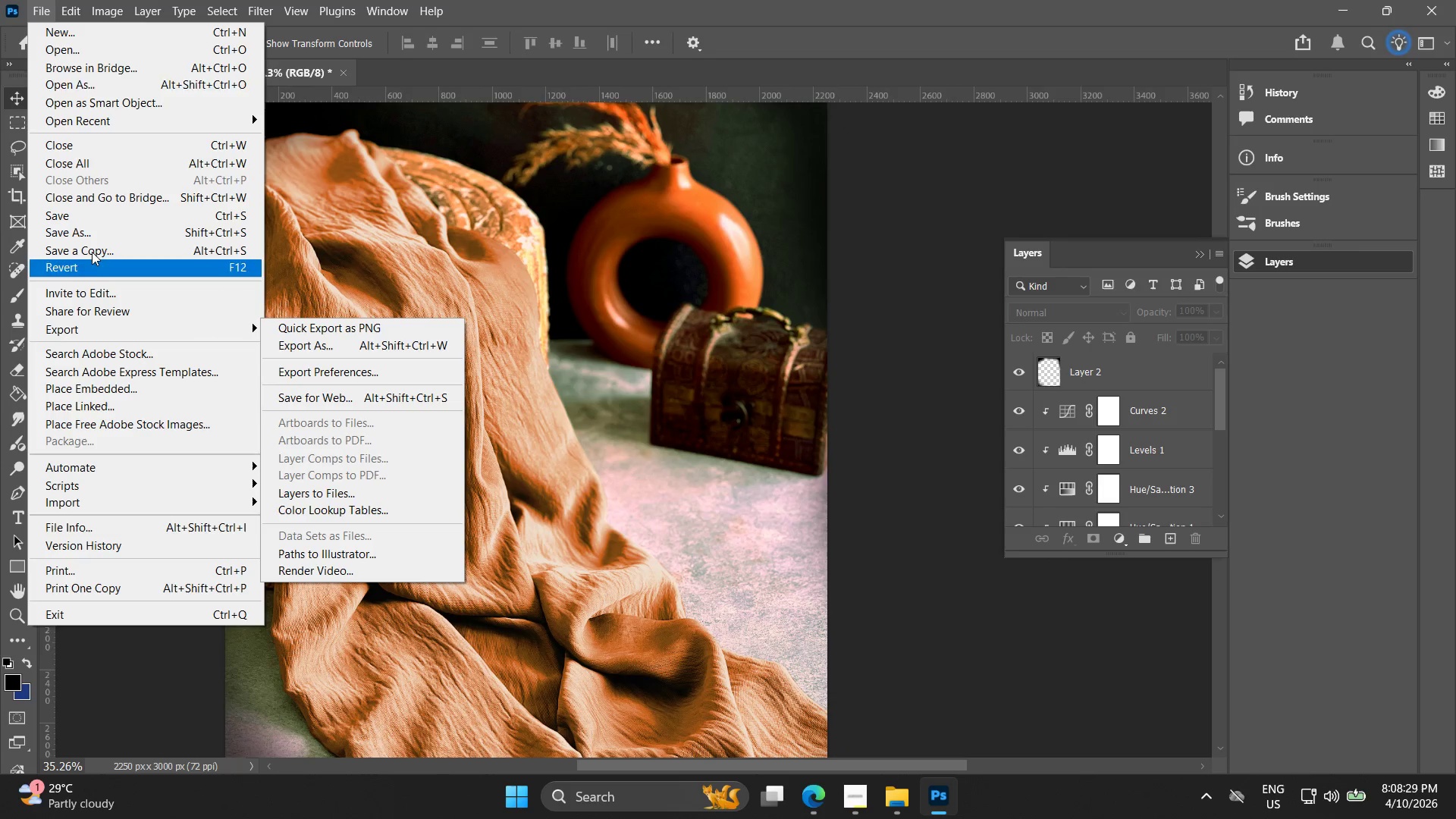 
left_click([77, 216])
 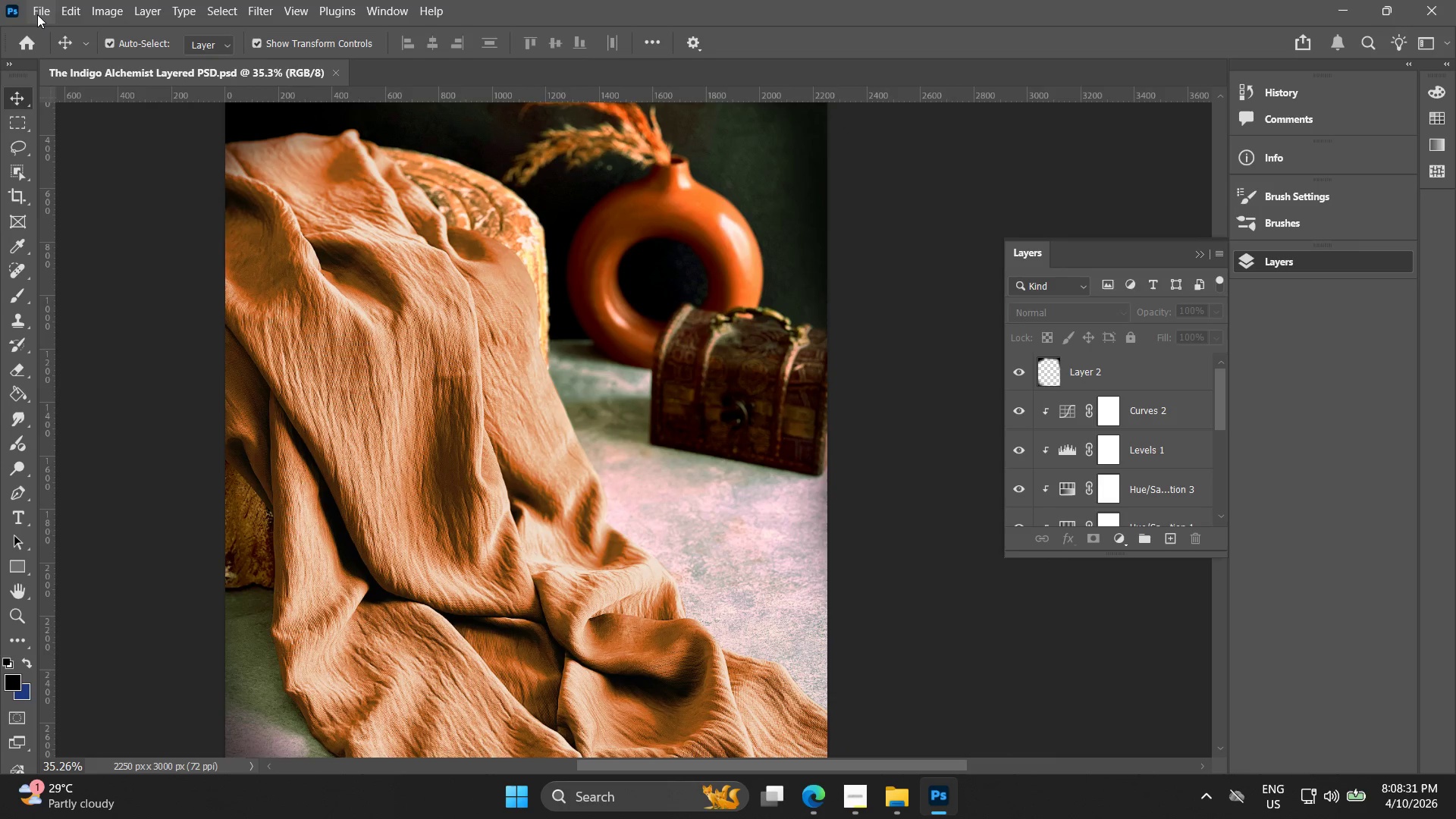 
left_click([40, 17])
 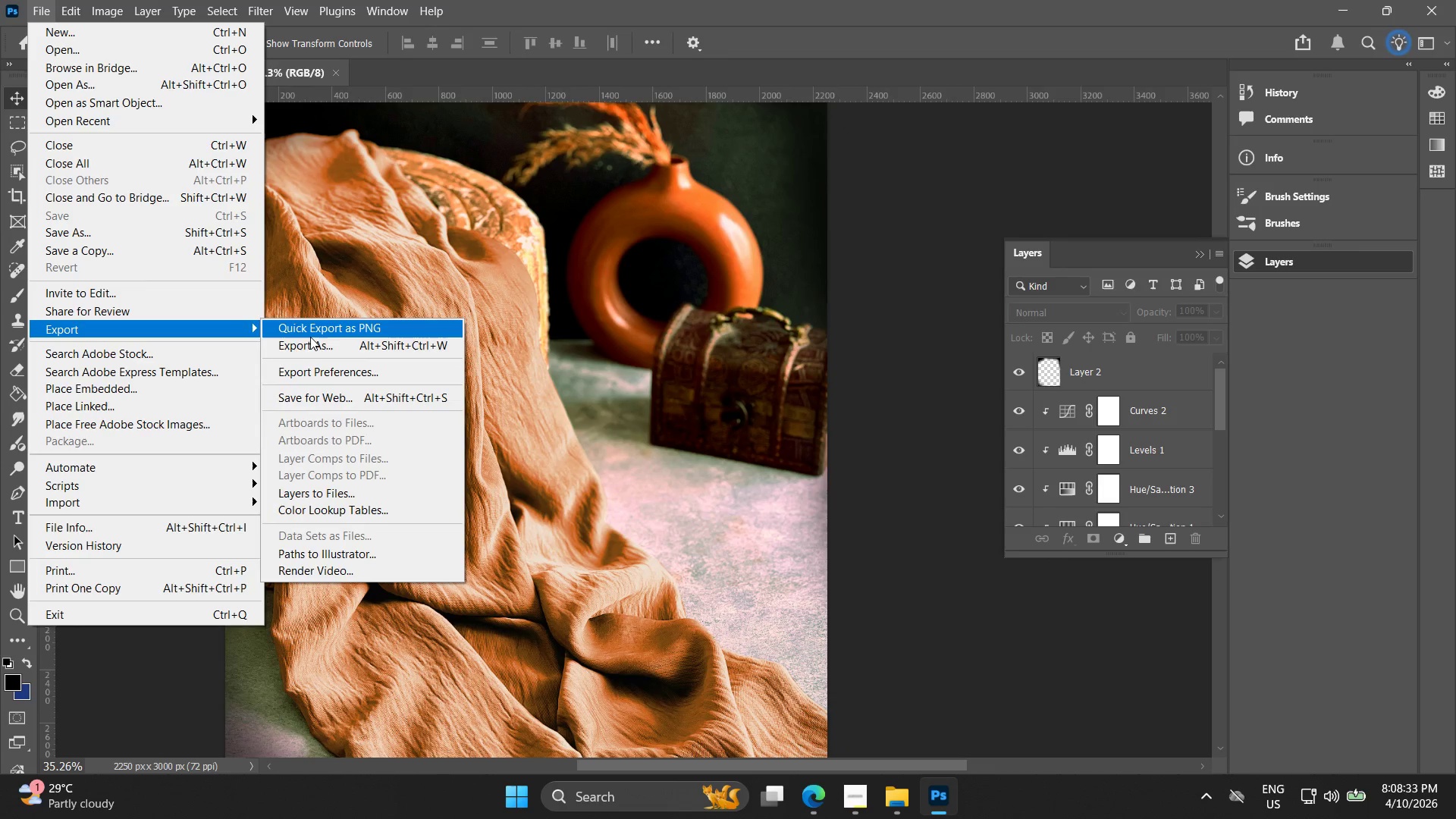 
left_click([308, 347])
 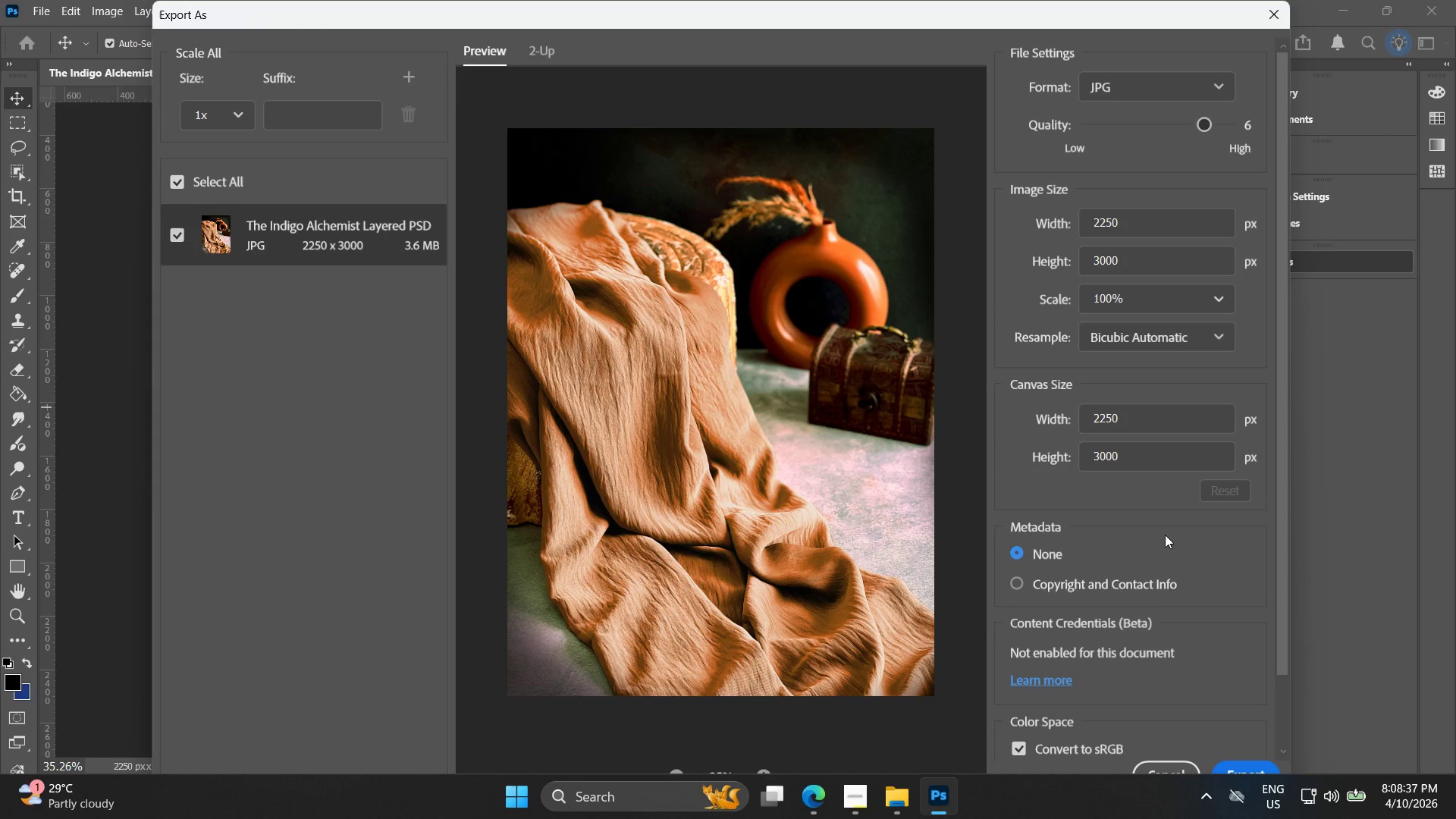 
left_click_drag(start_coordinate=[1205, 127], to_coordinate=[1319, 138])
 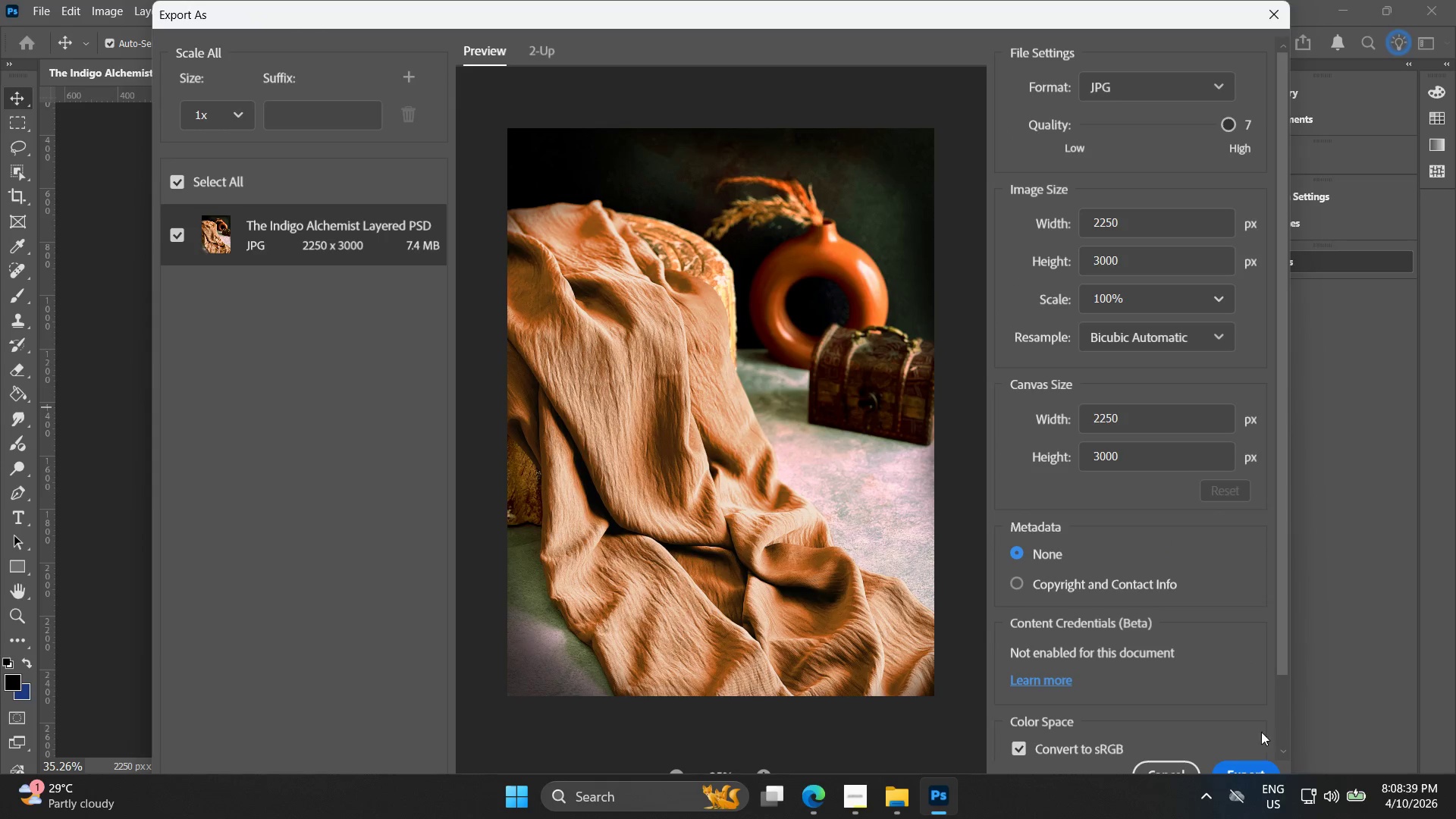 
left_click([1252, 769])
 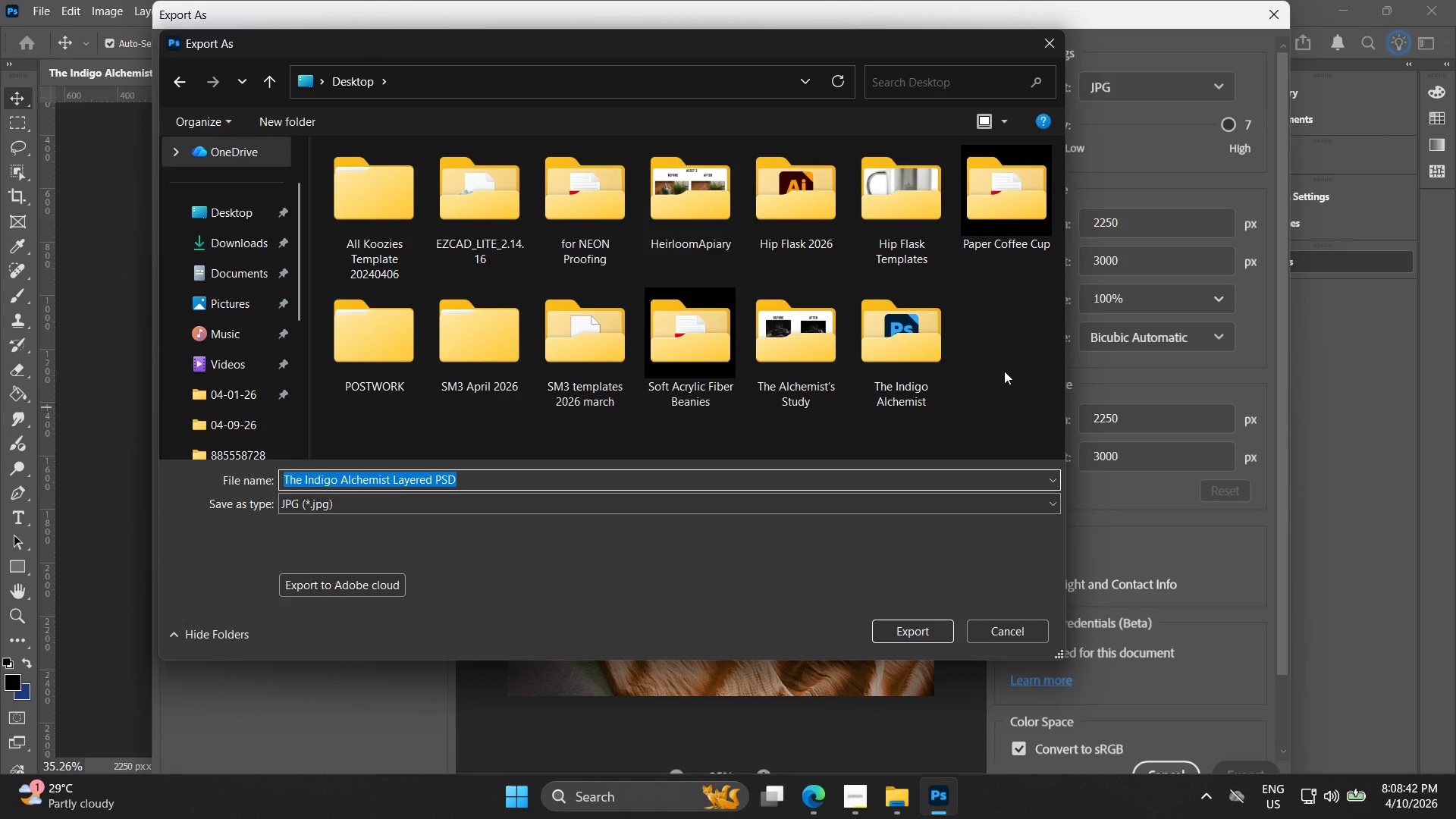 
double_click([917, 331])
 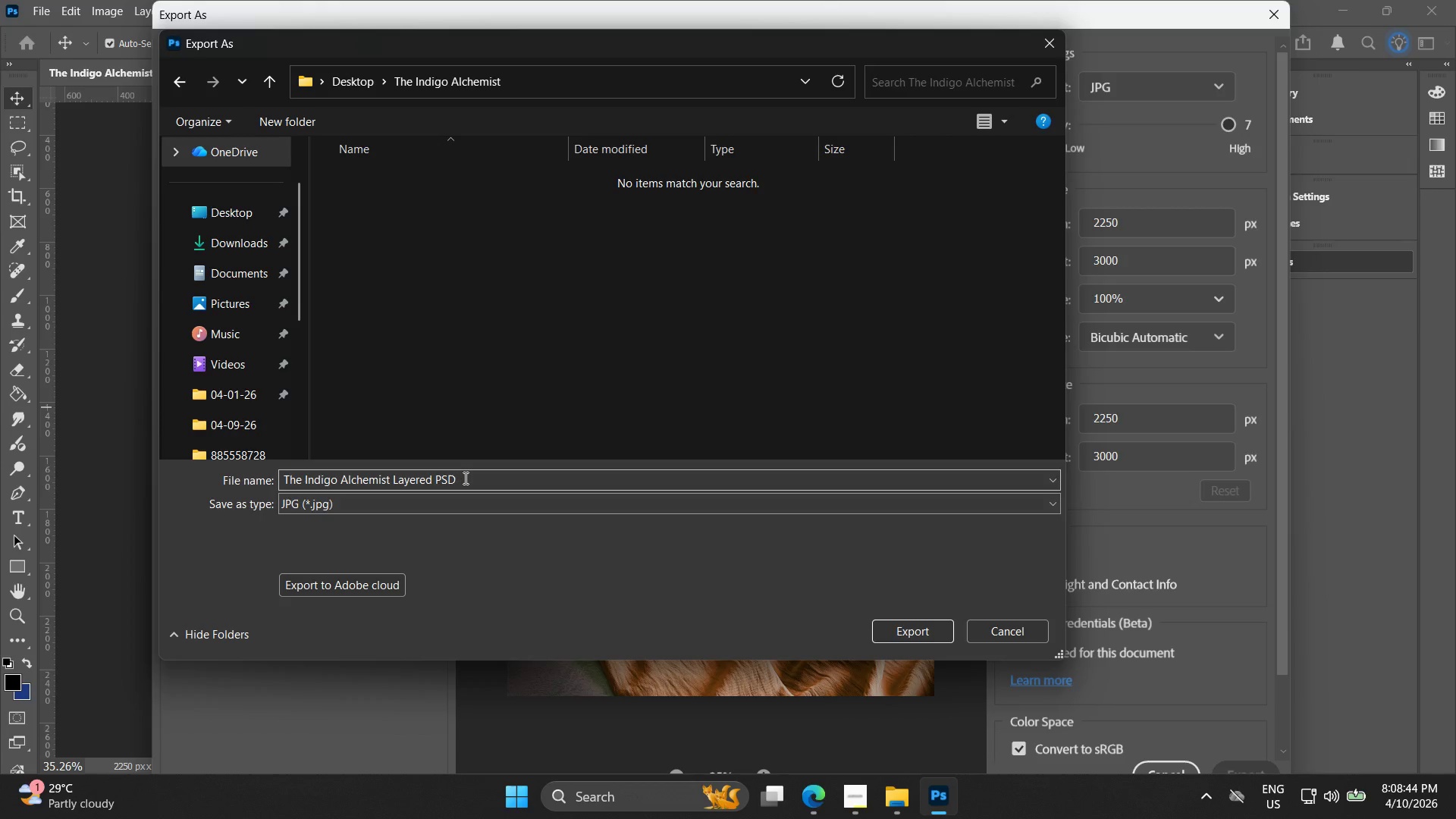 
double_click([464, 478])
 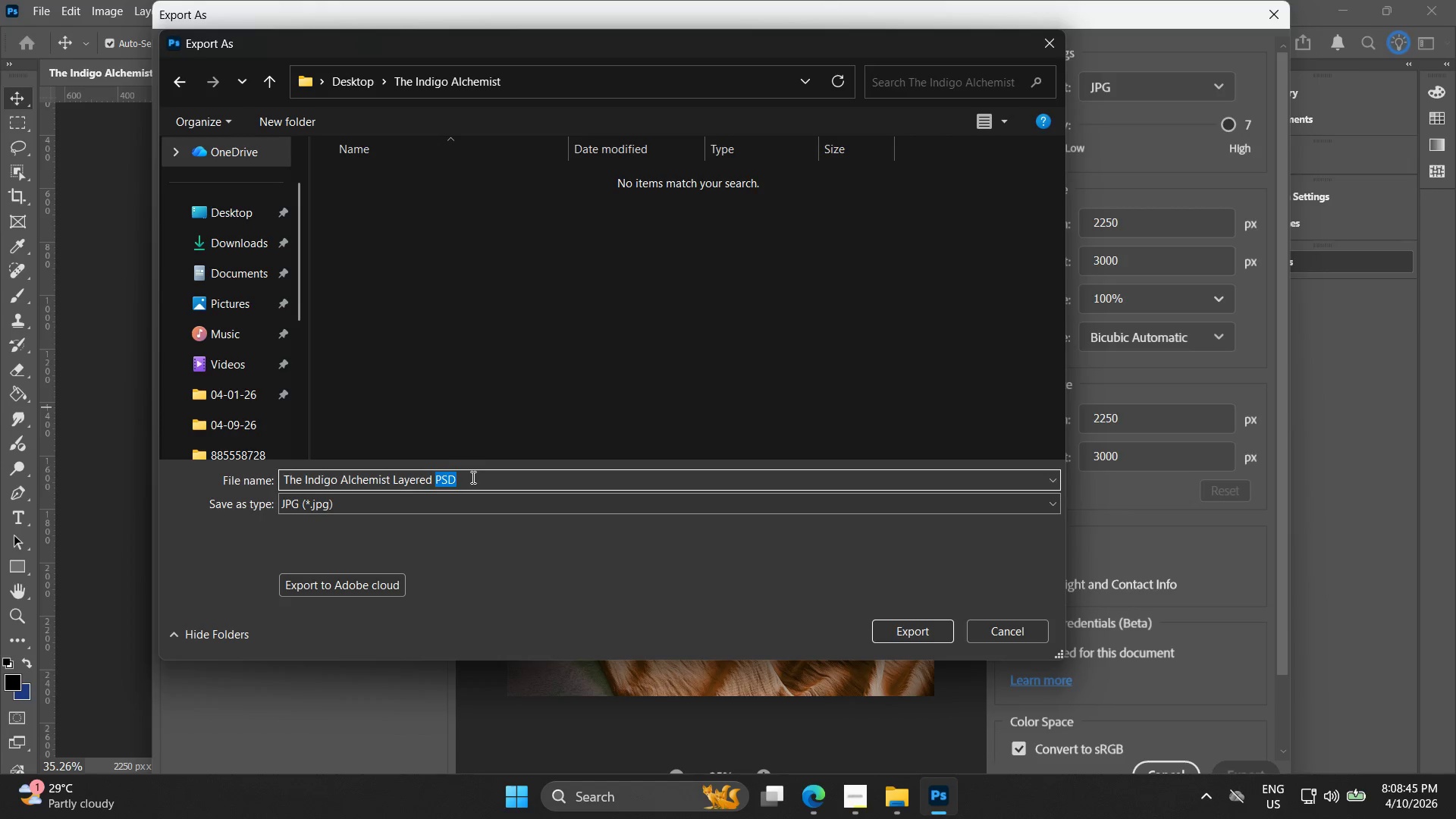 
key(Backspace)
key(Backspace)
key(Backspace)
key(Backspace)
key(Backspace)
key(Backspace)
key(Backspace)
key(Backspace)
key(Backspace)
type(High Reso)
key(Backspace)
key(Backspace)
key(Backspace)
key(Backspace)
key(Backspace)
type(-Resolution JO)
key(Backspace)
type(PG)
 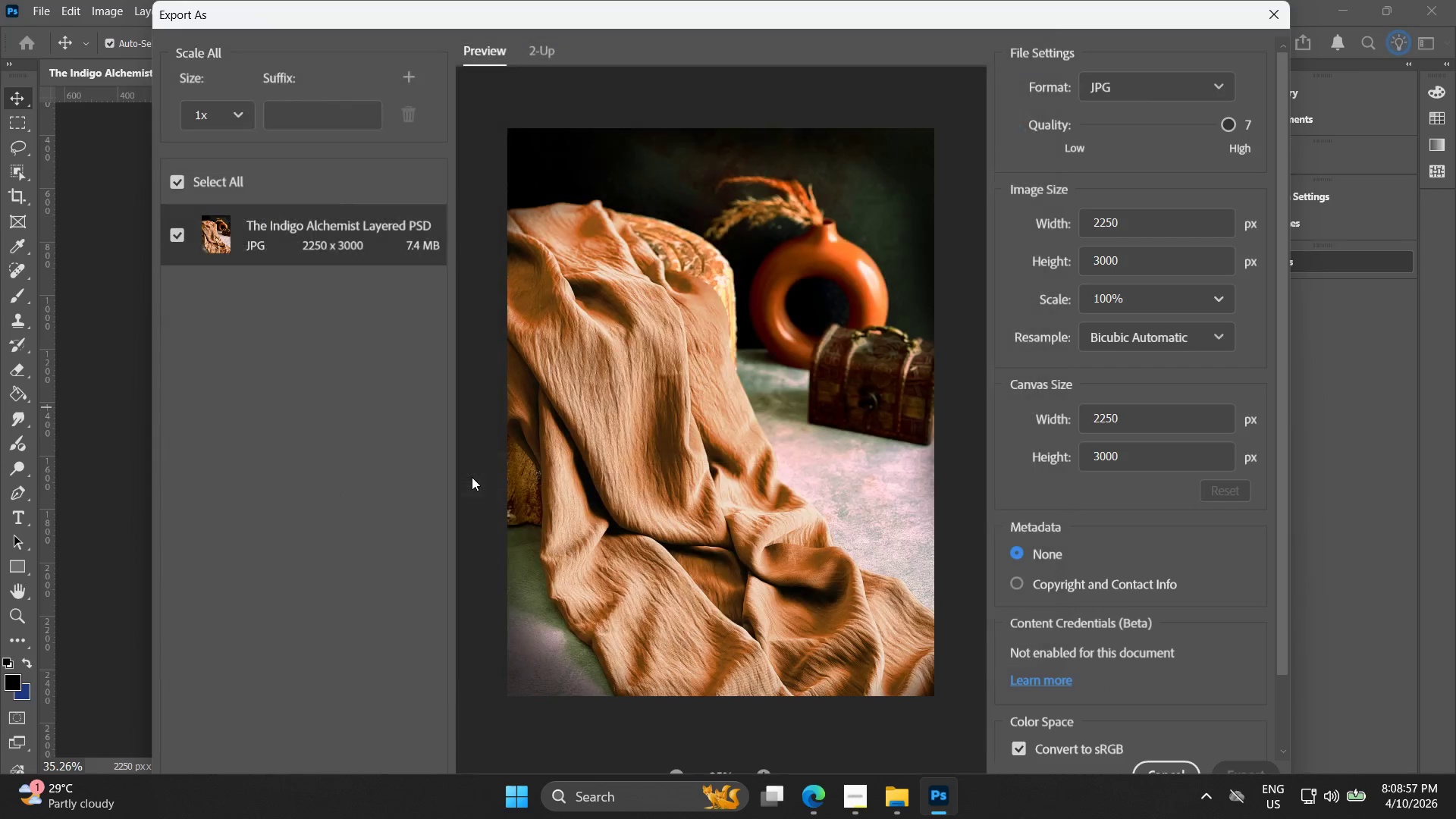 
 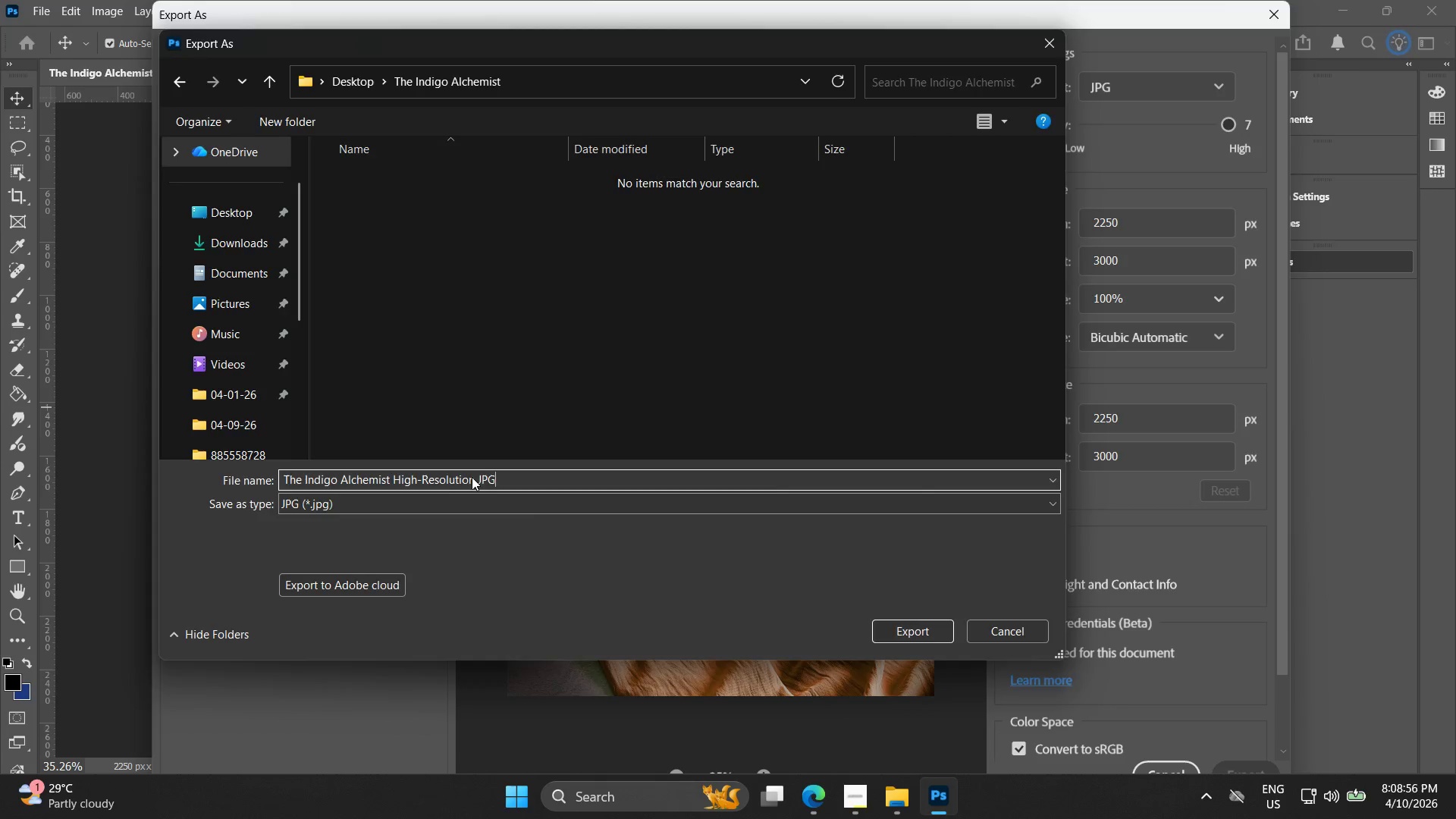 
key(Enter)
 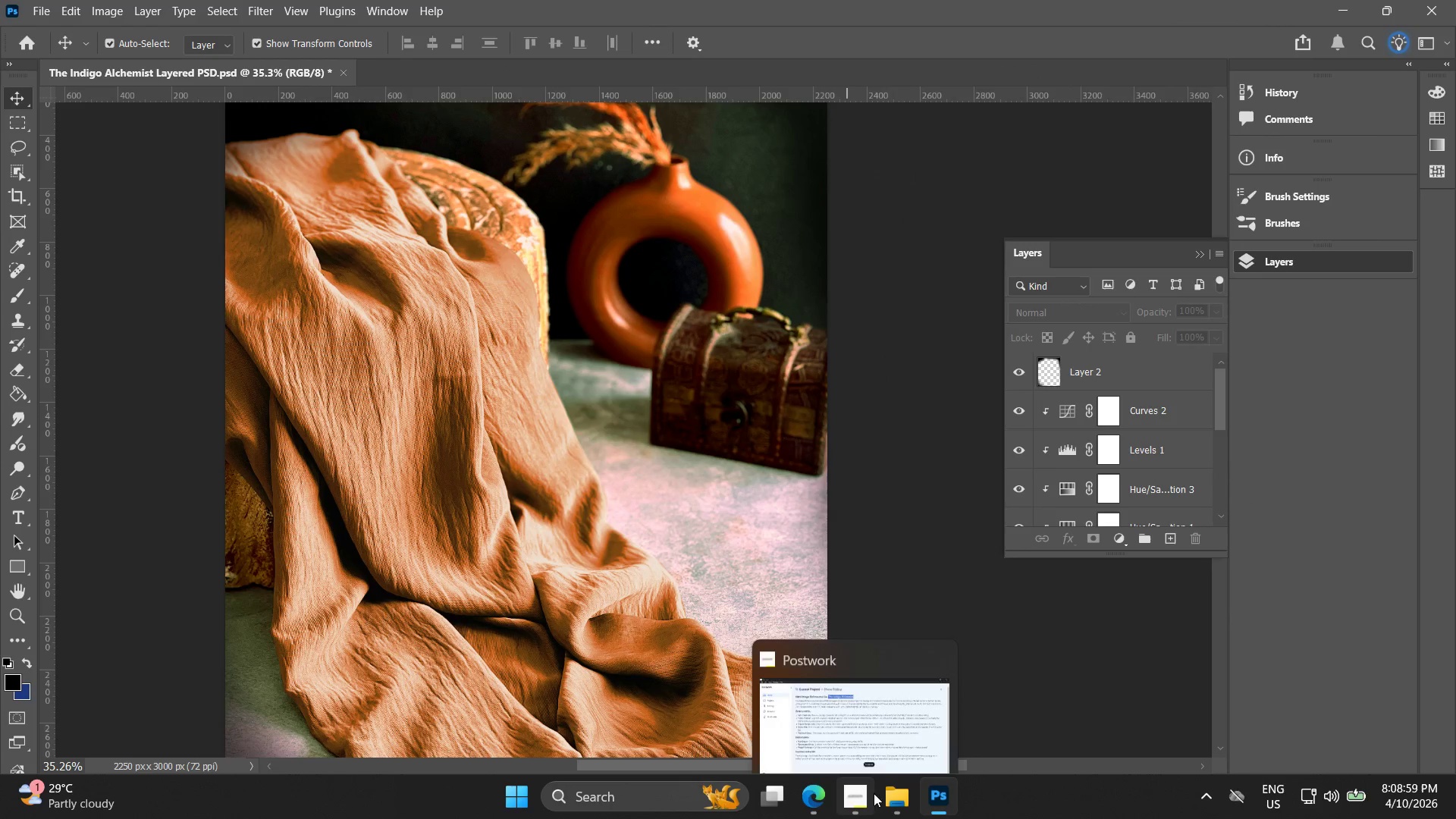 
left_click([867, 791])